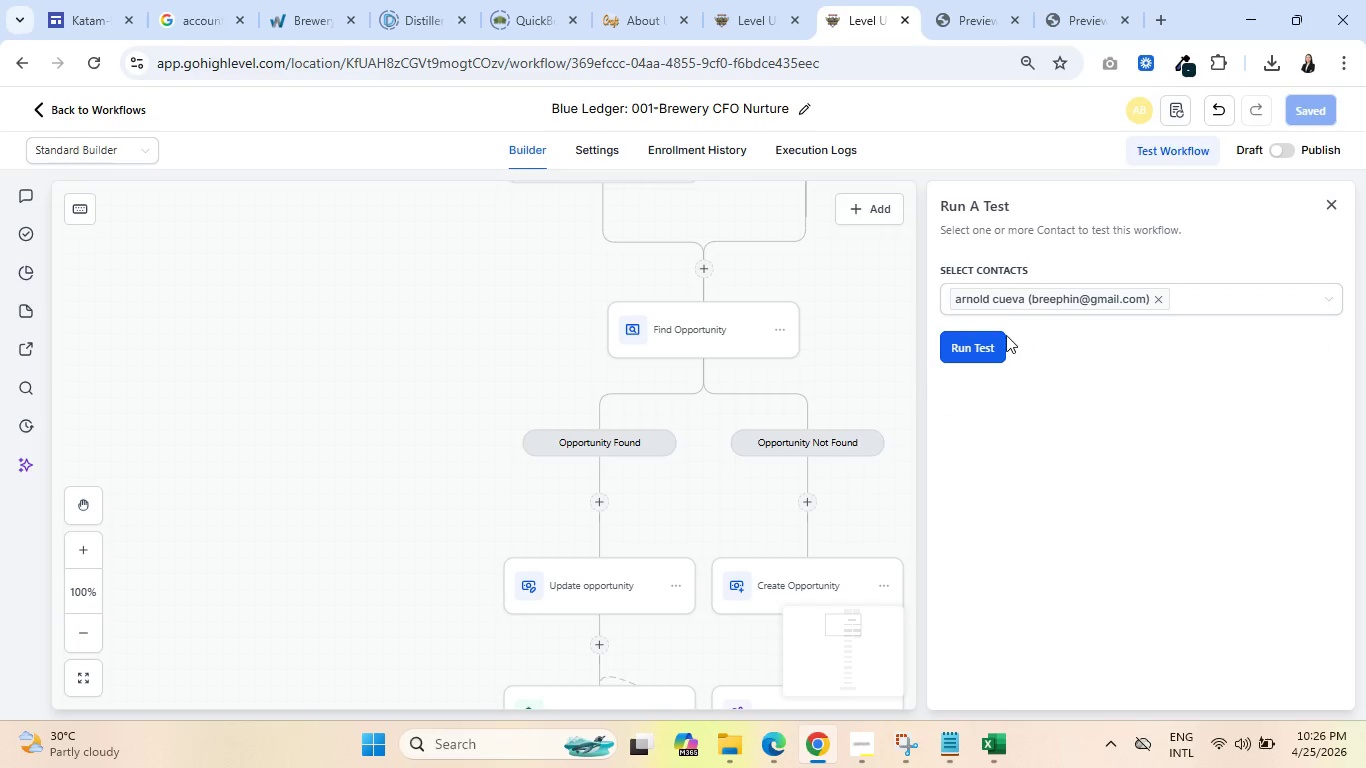 
left_click([971, 340])
 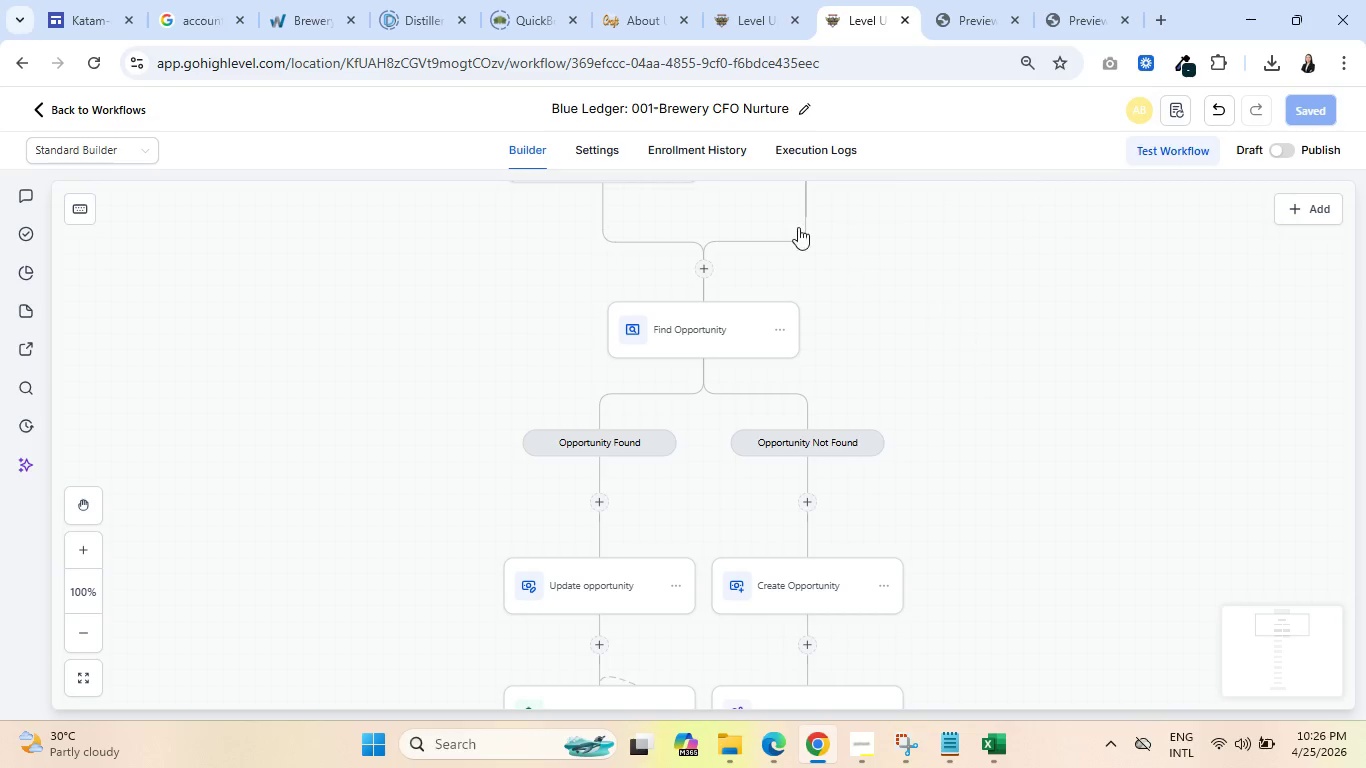 
left_click([706, 144])
 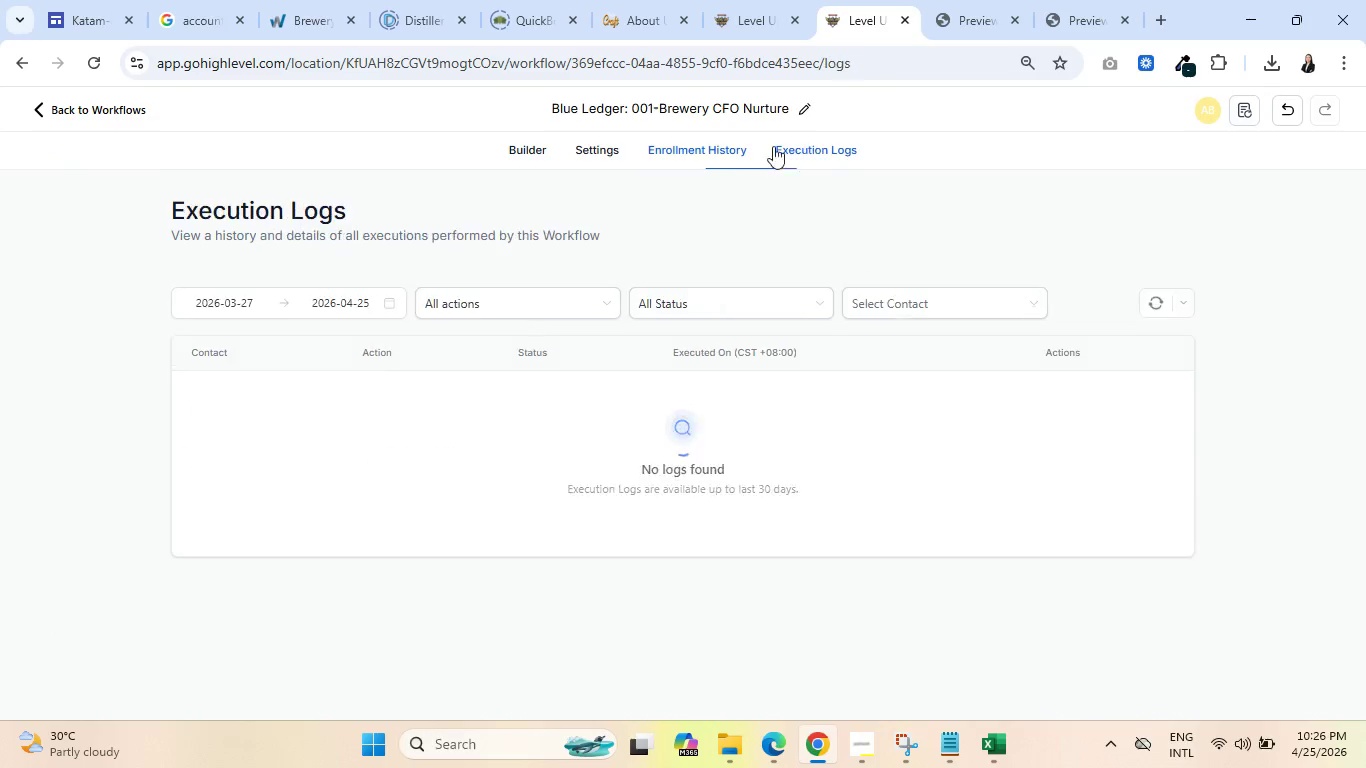 
left_click([711, 148])
 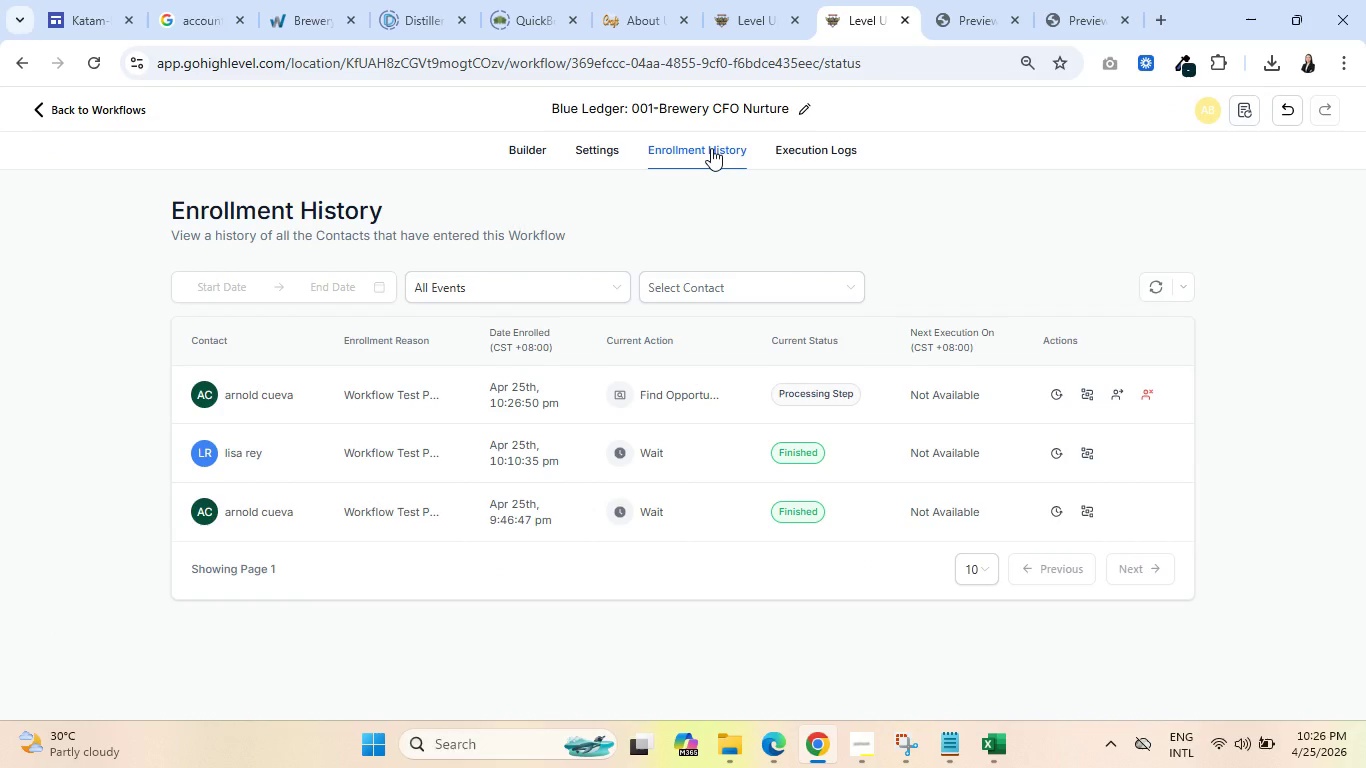 
left_click([822, 145])
 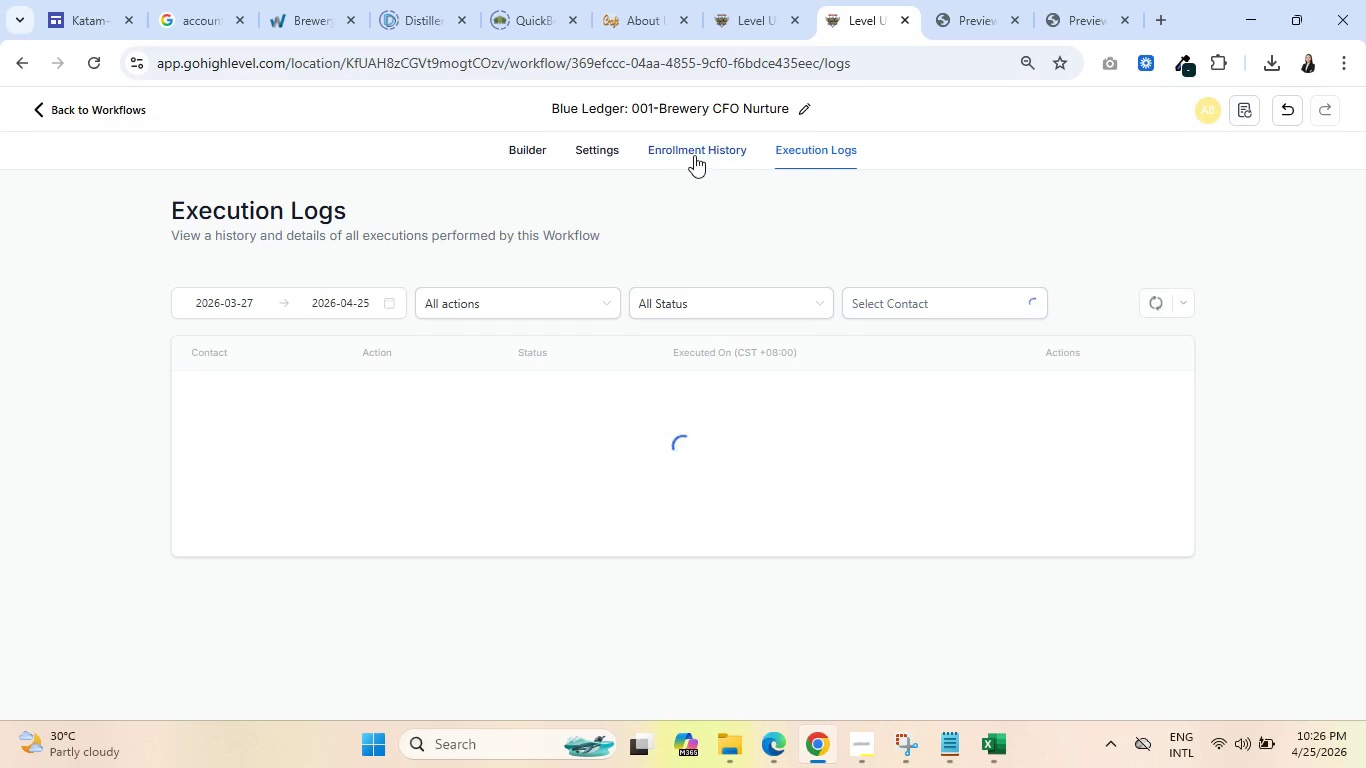 
left_click([691, 147])
 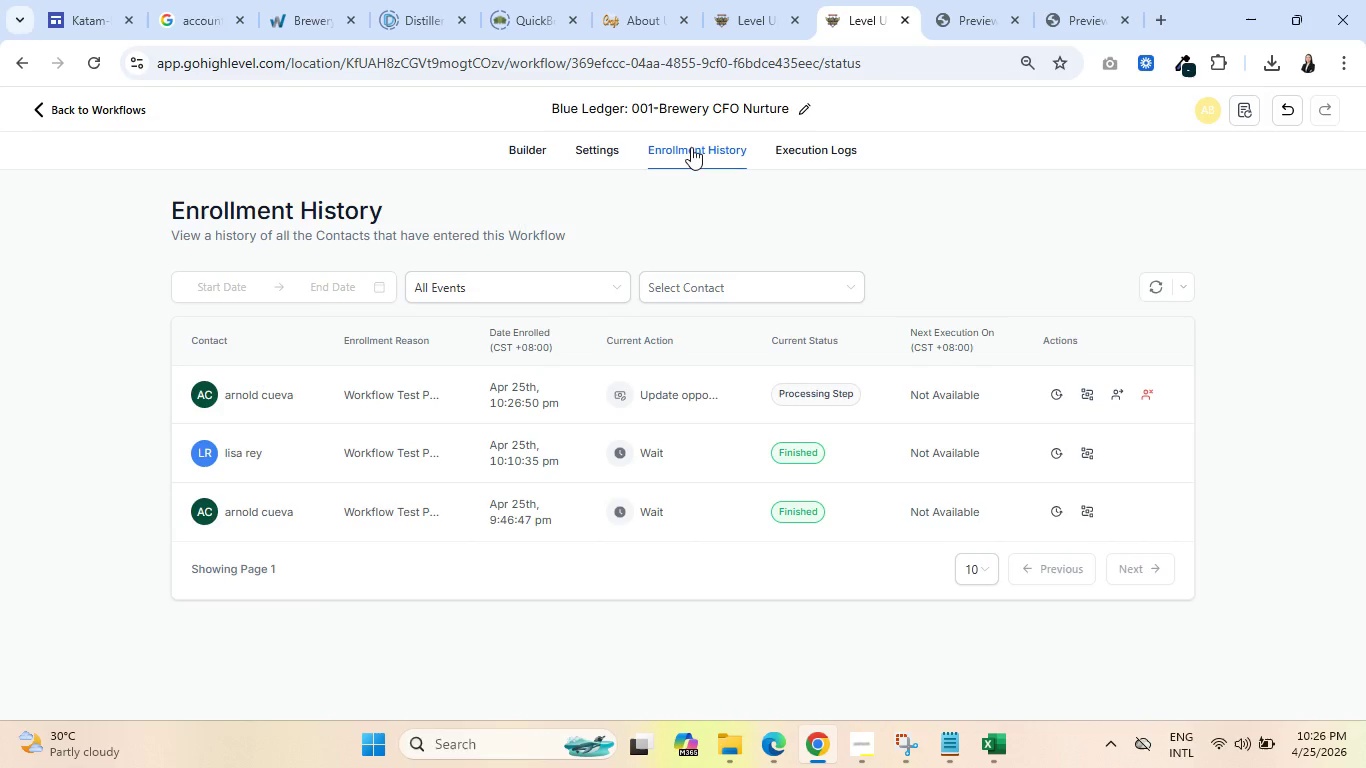 
left_click([800, 145])
 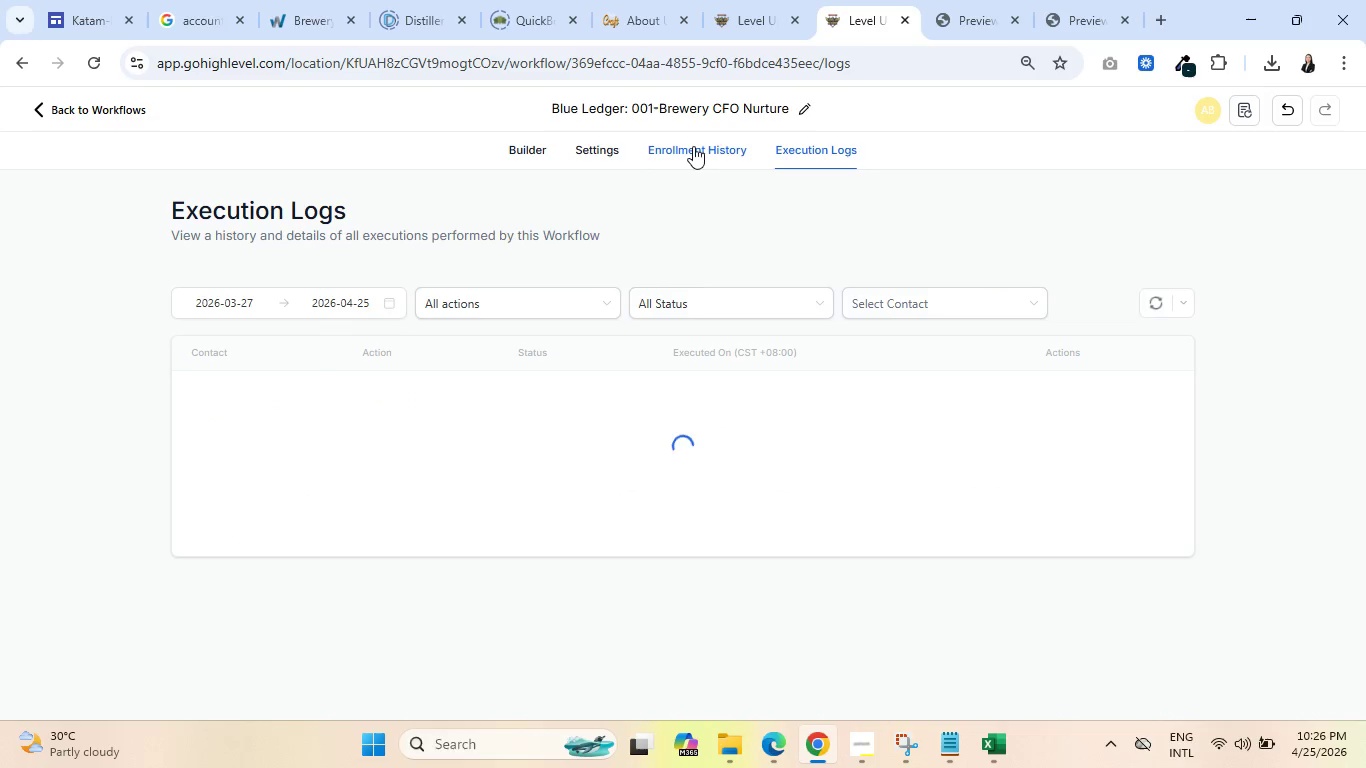 
left_click([693, 146])
 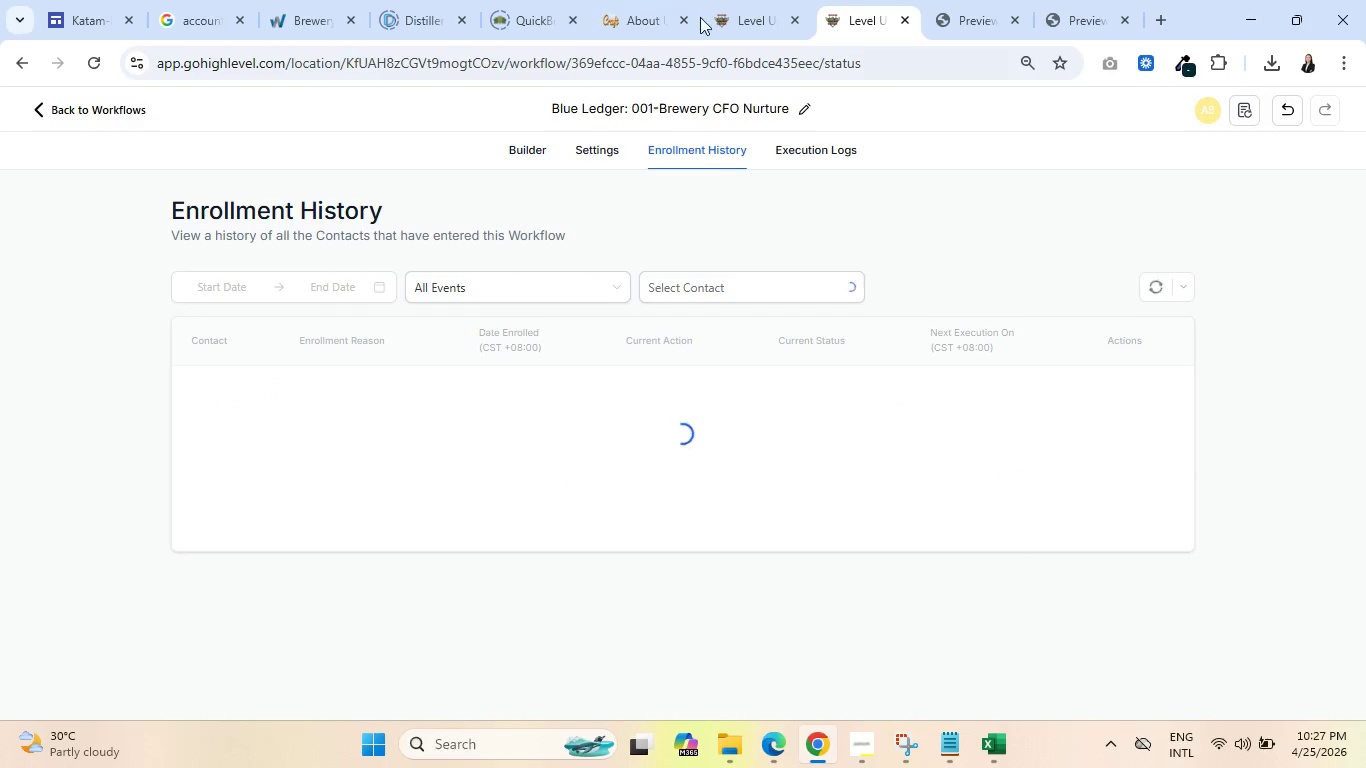 
left_click([716, 0])
 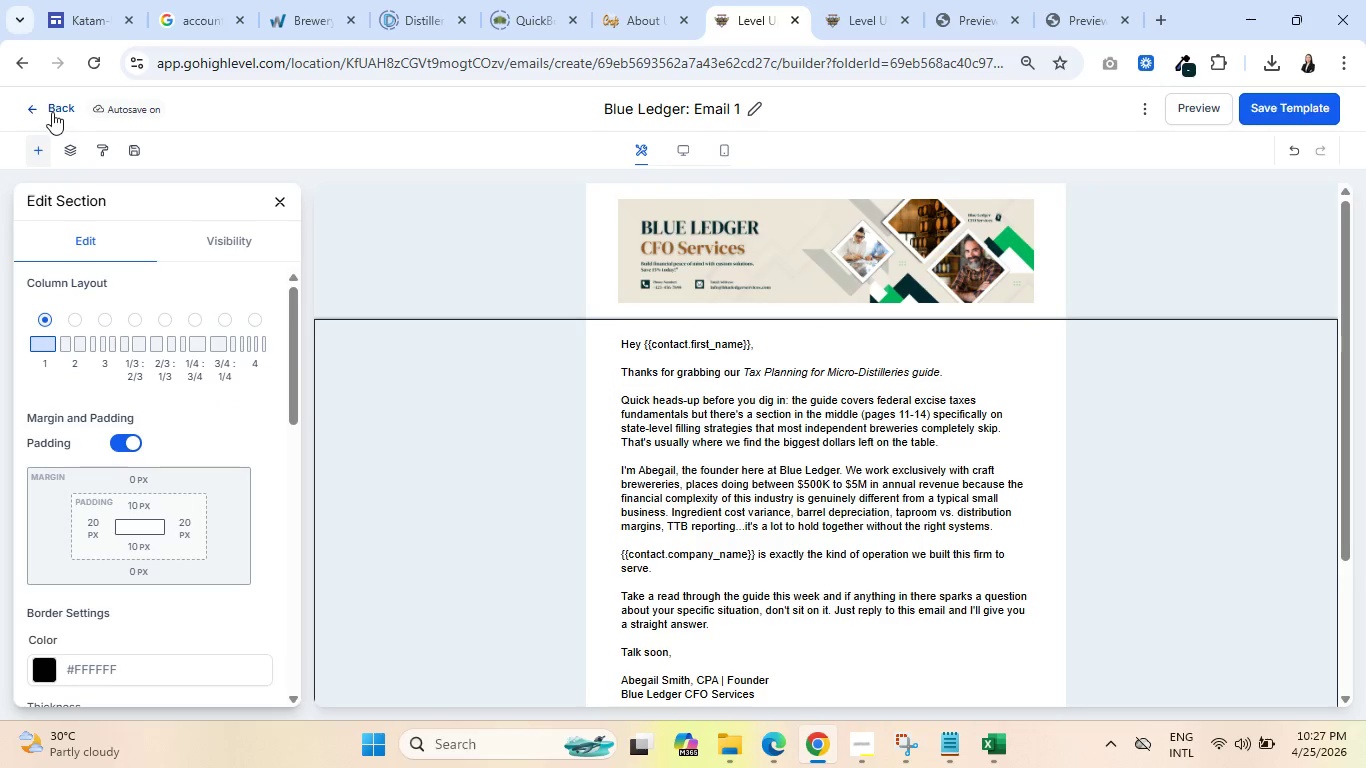 
left_click([50, 103])
 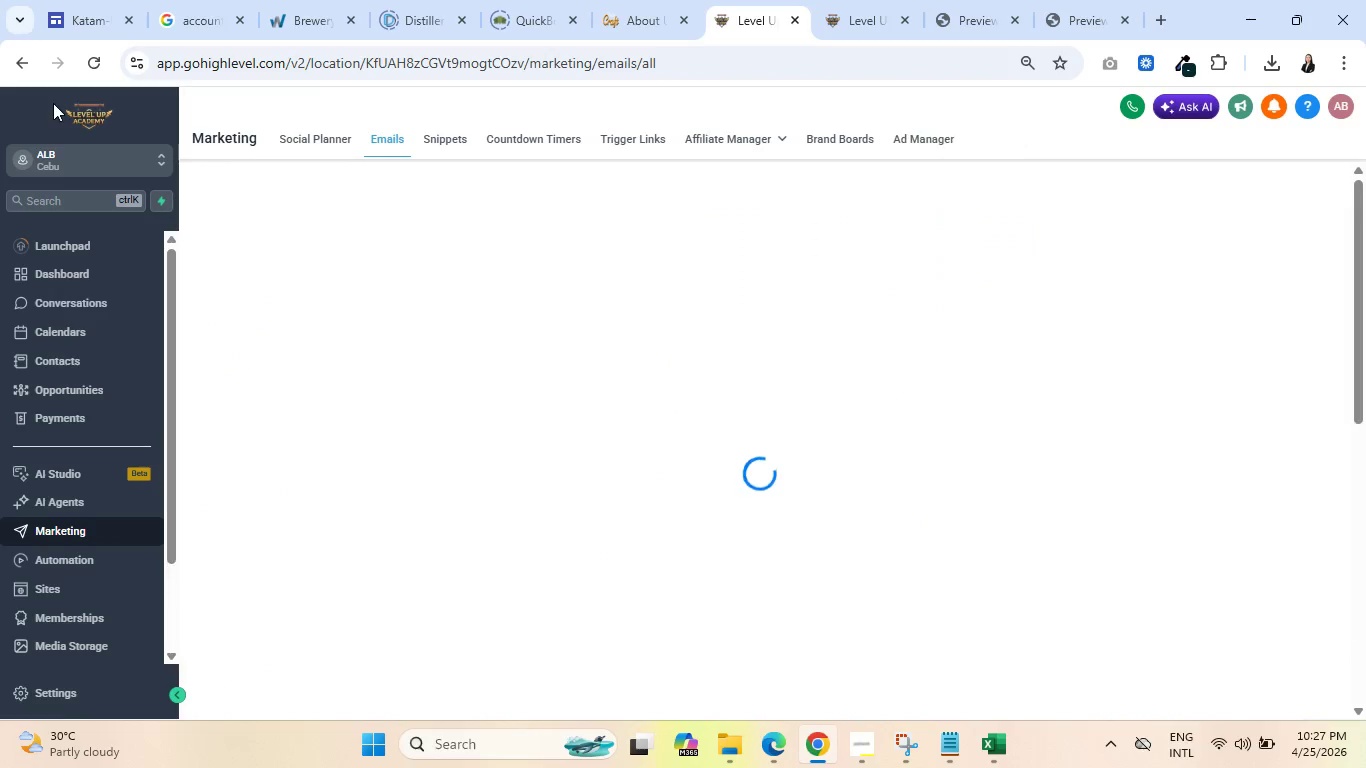 
left_click([72, 379])
 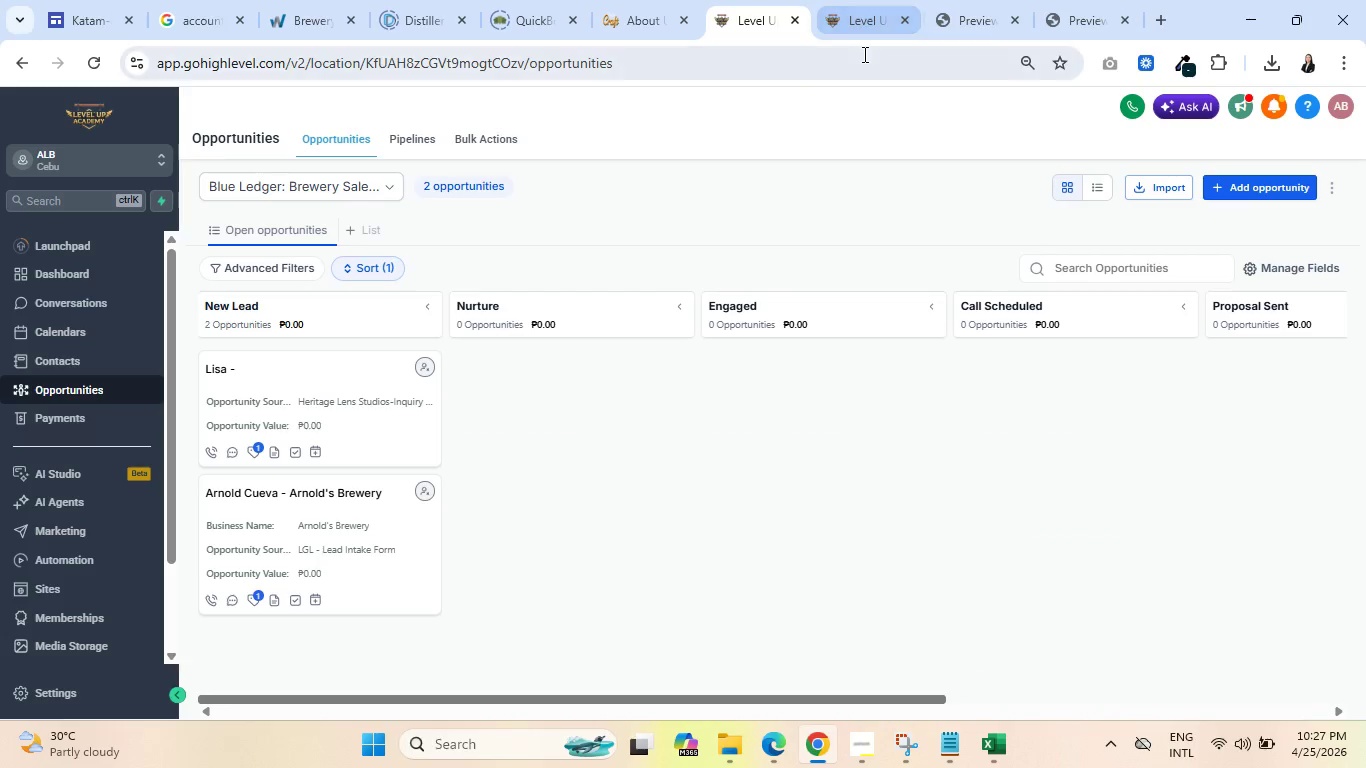 
wait(14.2)
 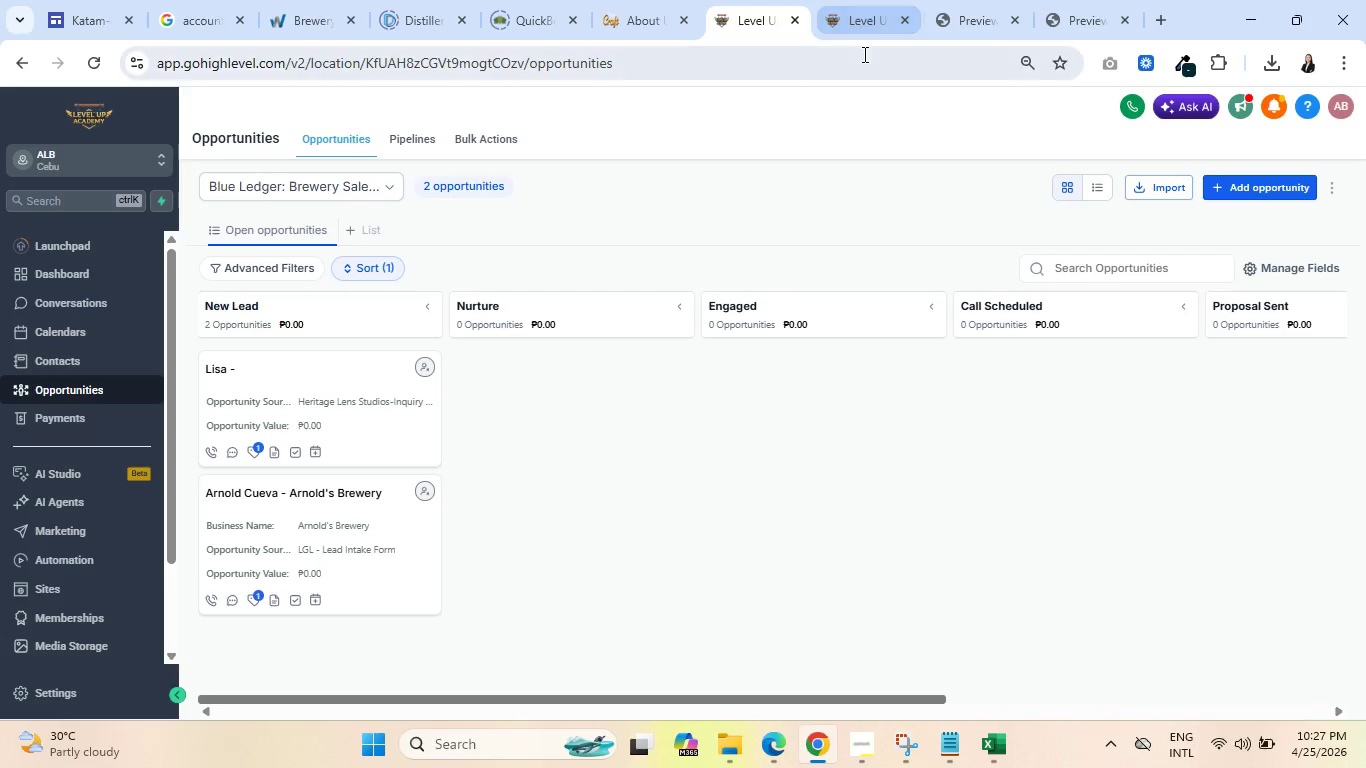 
left_click([860, 738])